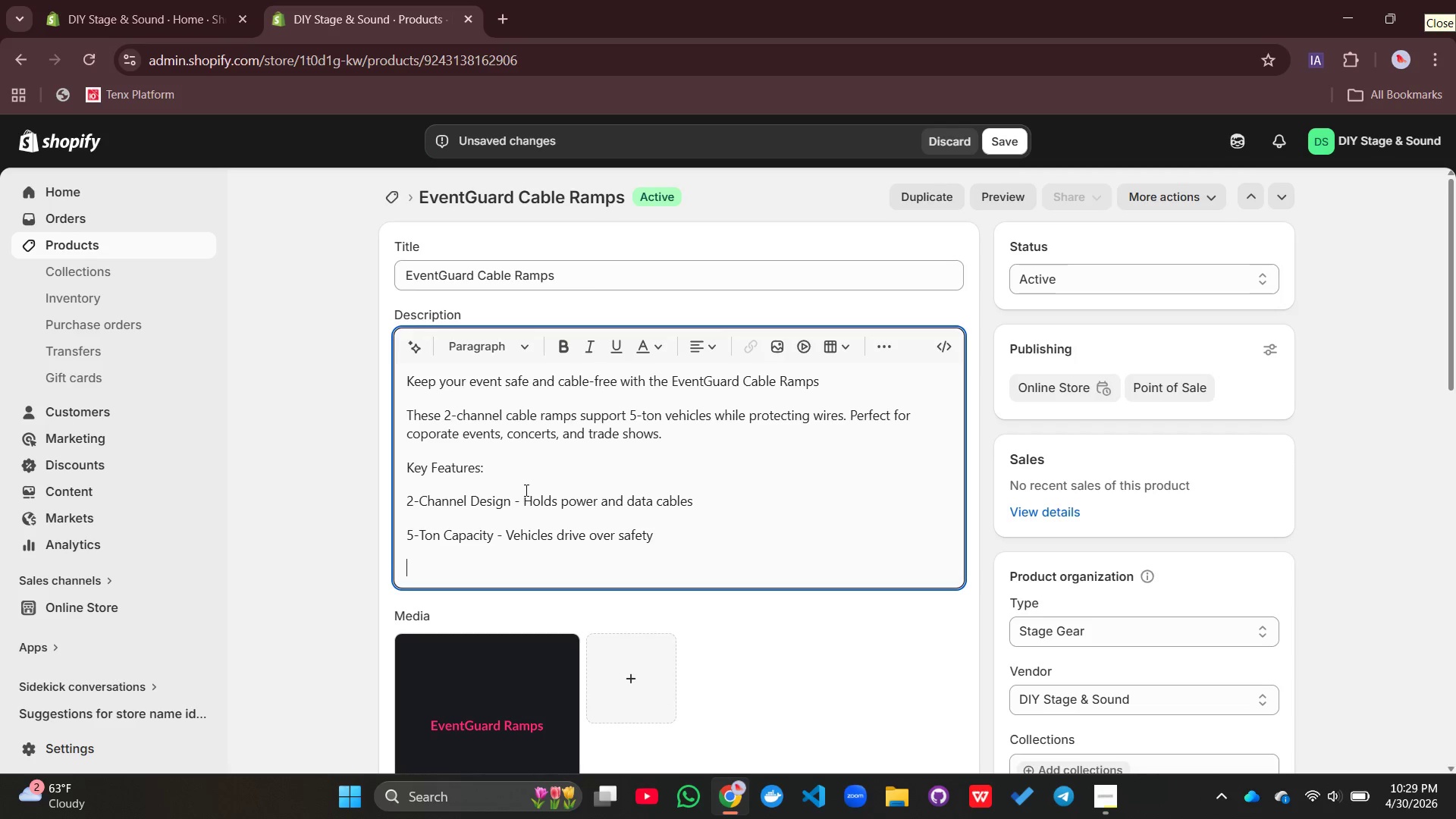 
type(HIgh-Visibility Yellow - Prevents tripping)
 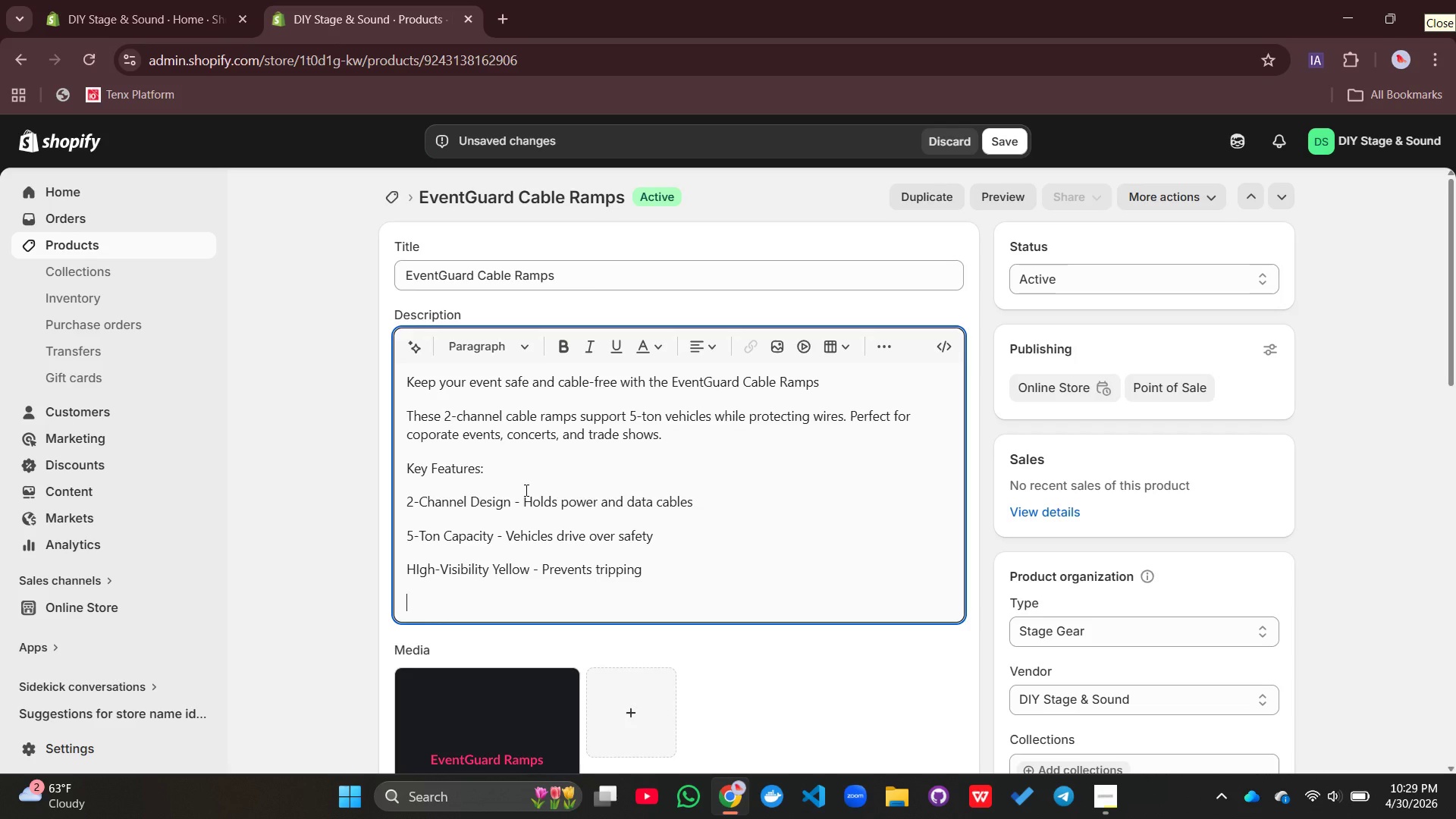 
 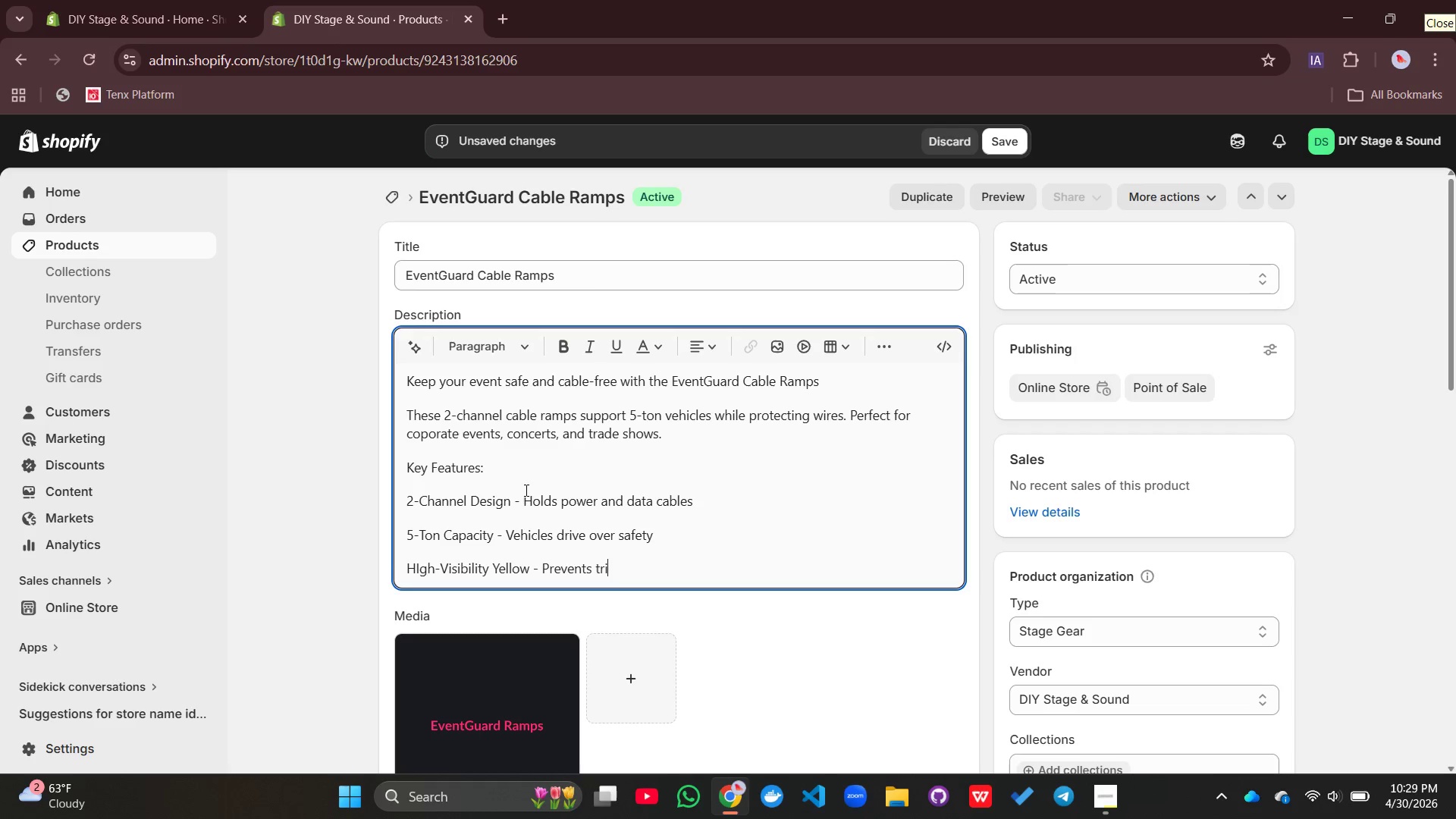 
key(Enter)
 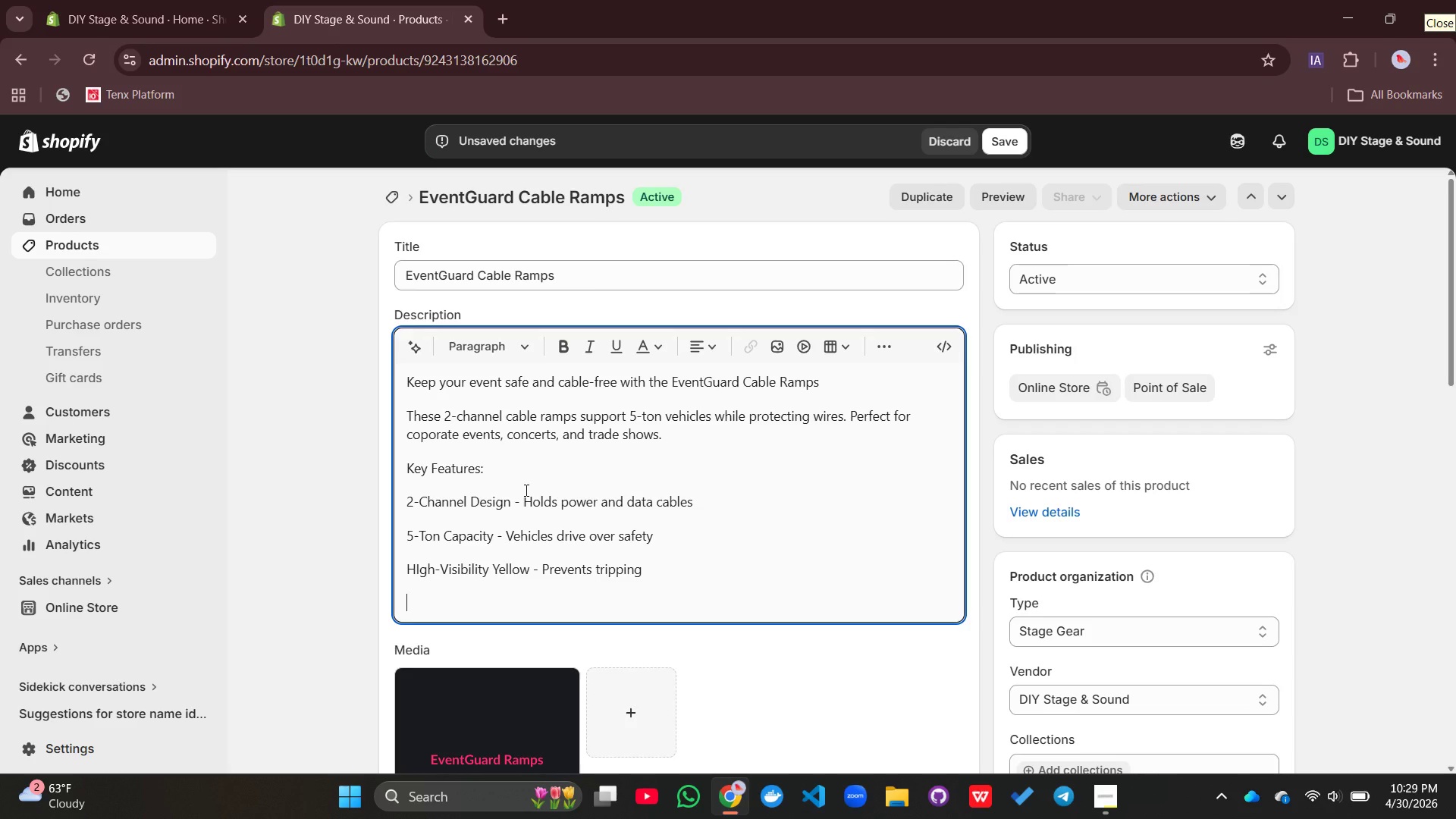 
type(Interlocking Ends - Connect multiple ramps)
 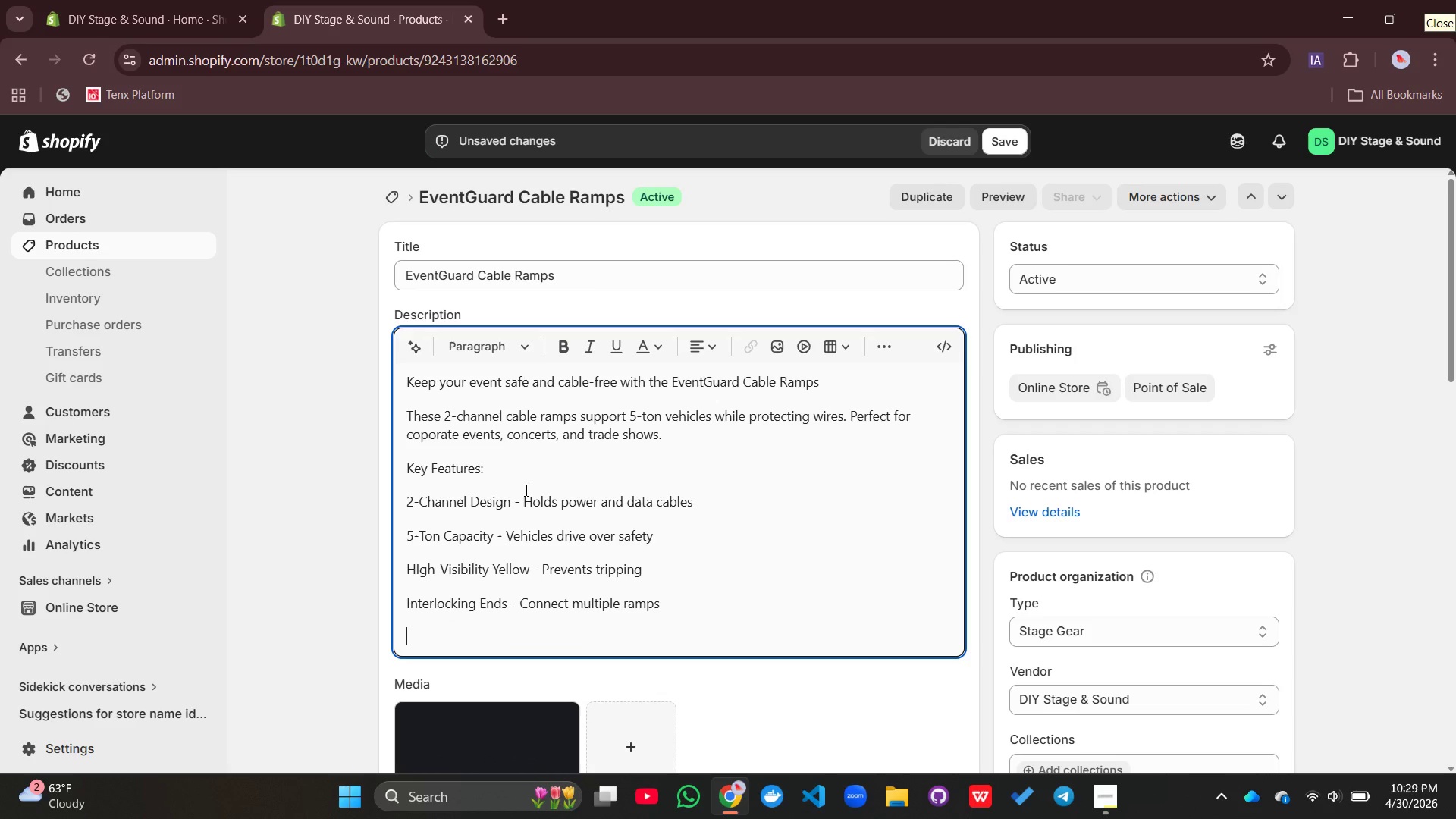 
 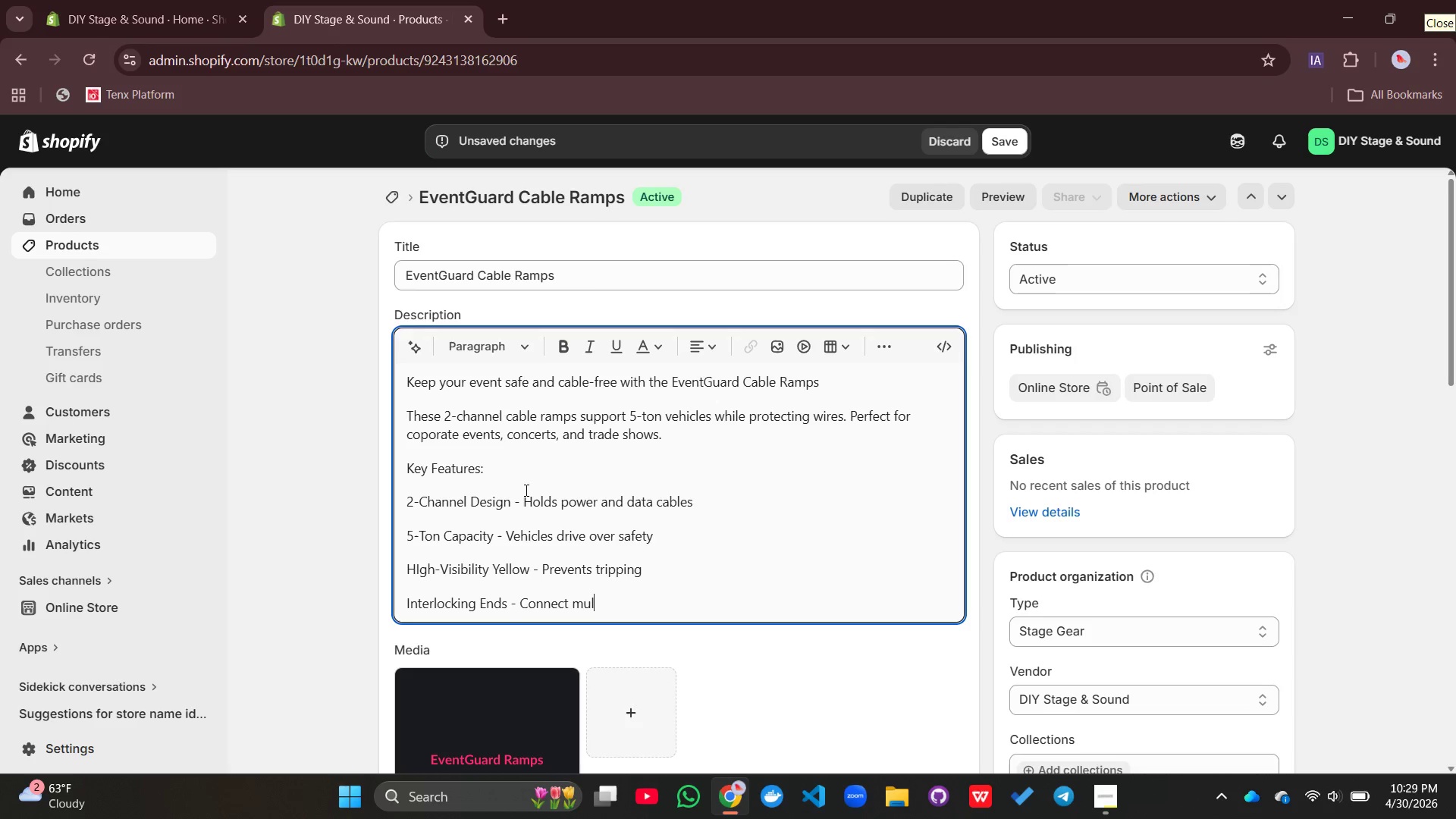 
key(Enter)
 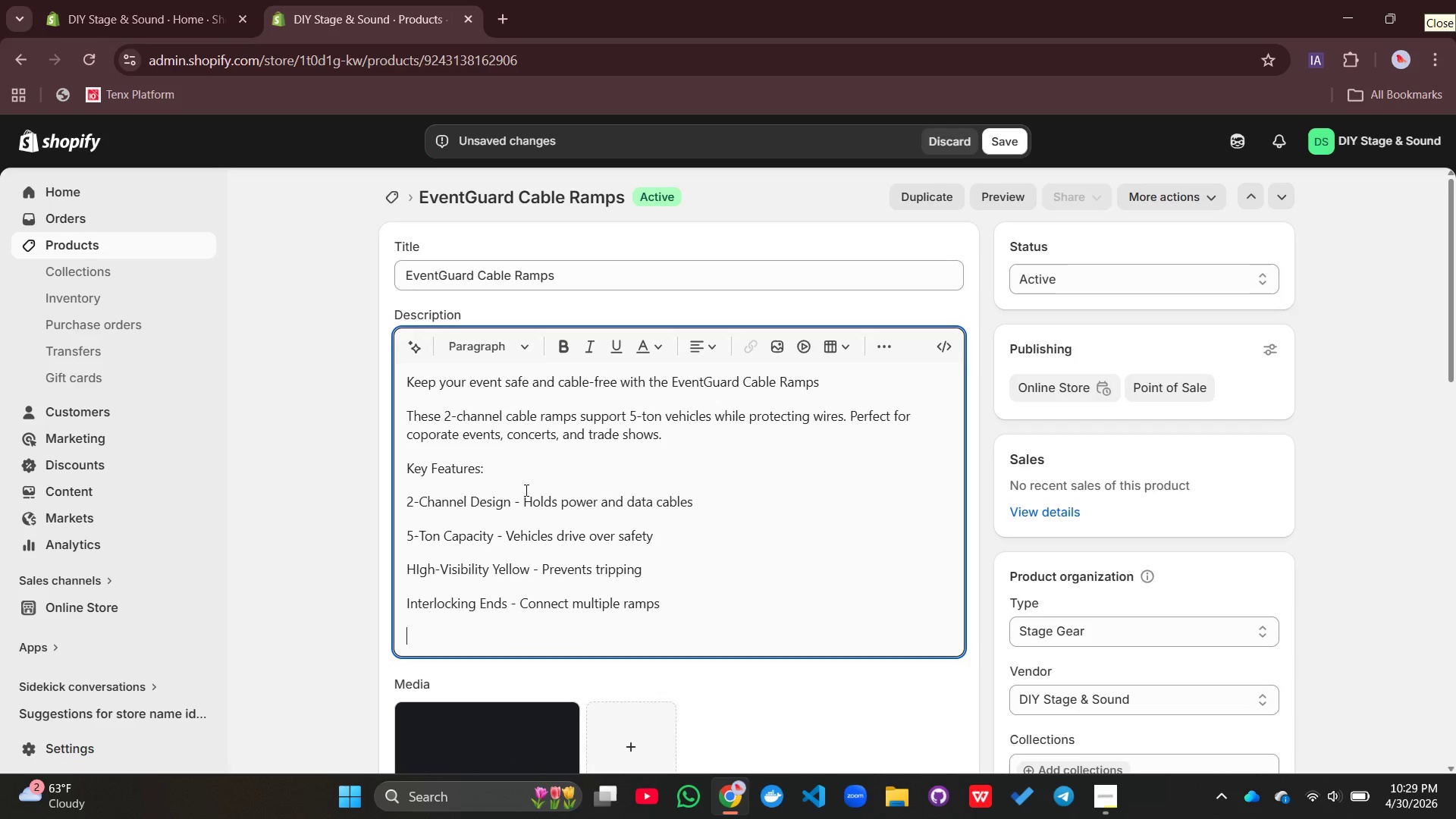 
type(Durable Rubber - Weather-resi)
key(Backspace)
key(Backspace)
type(istant)
 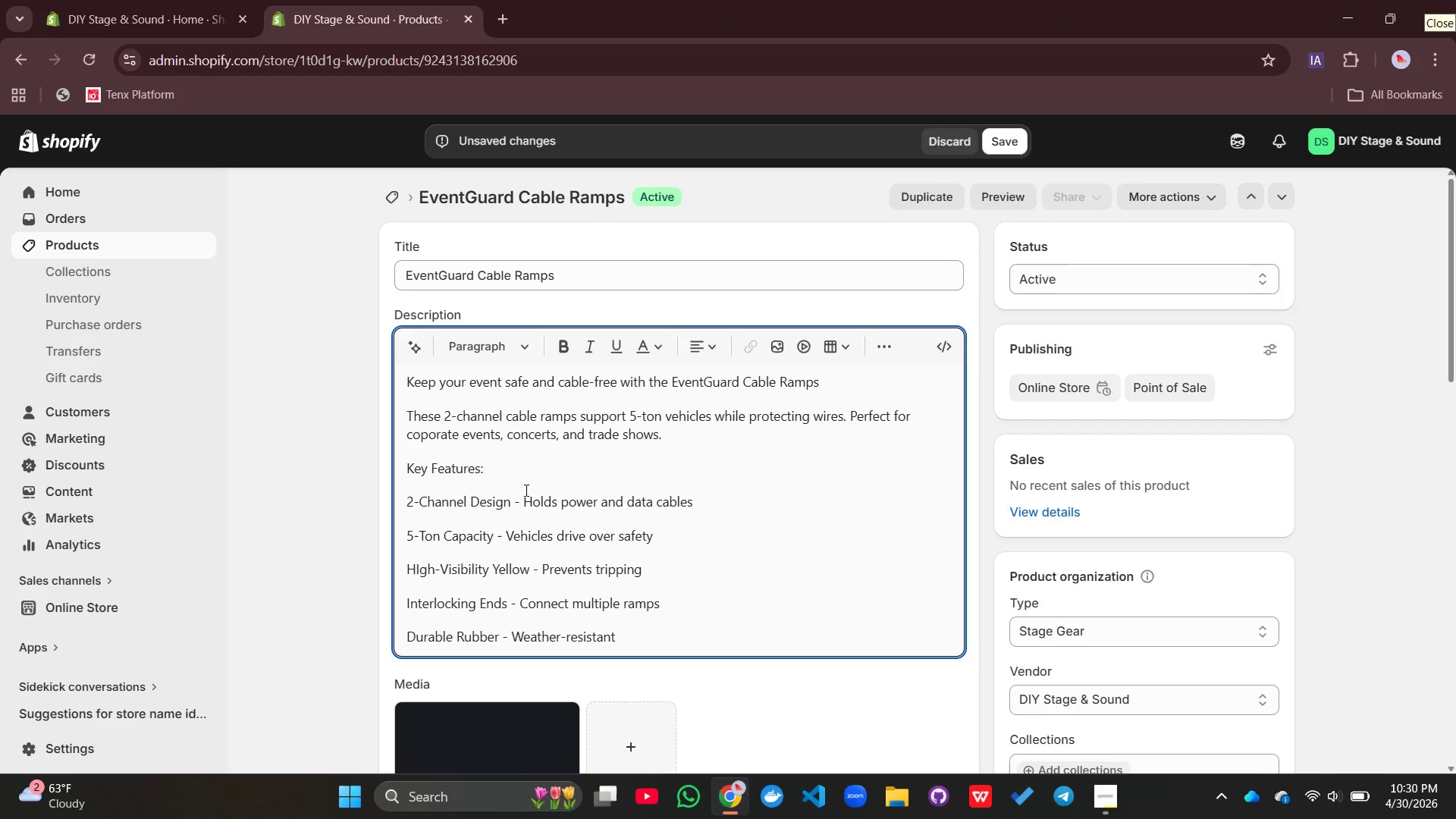 
key(Enter)
 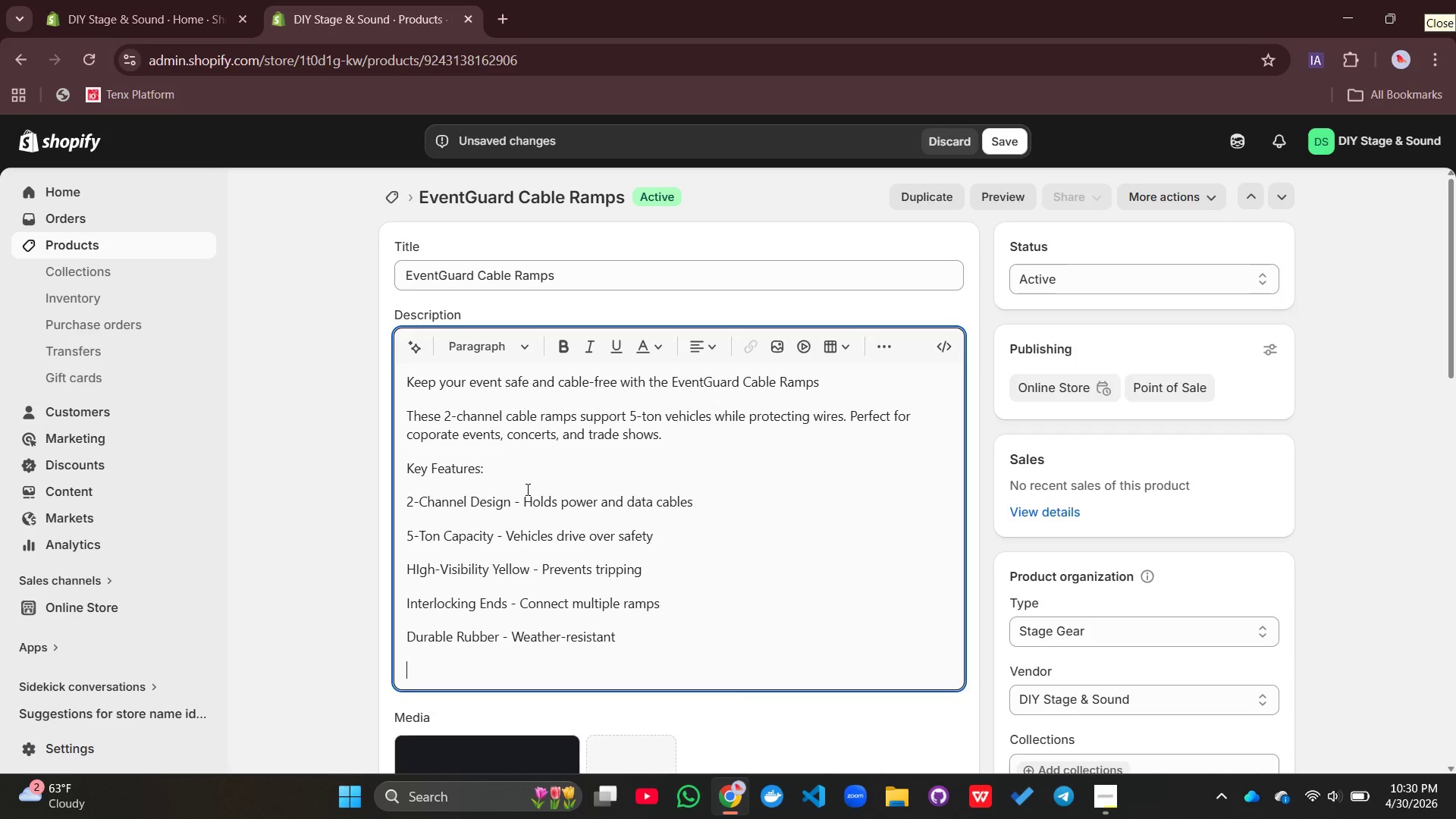 
type(Perfect for: V)
key(Backspace)
type(Corporate events, concert, trade shows, festivals)
 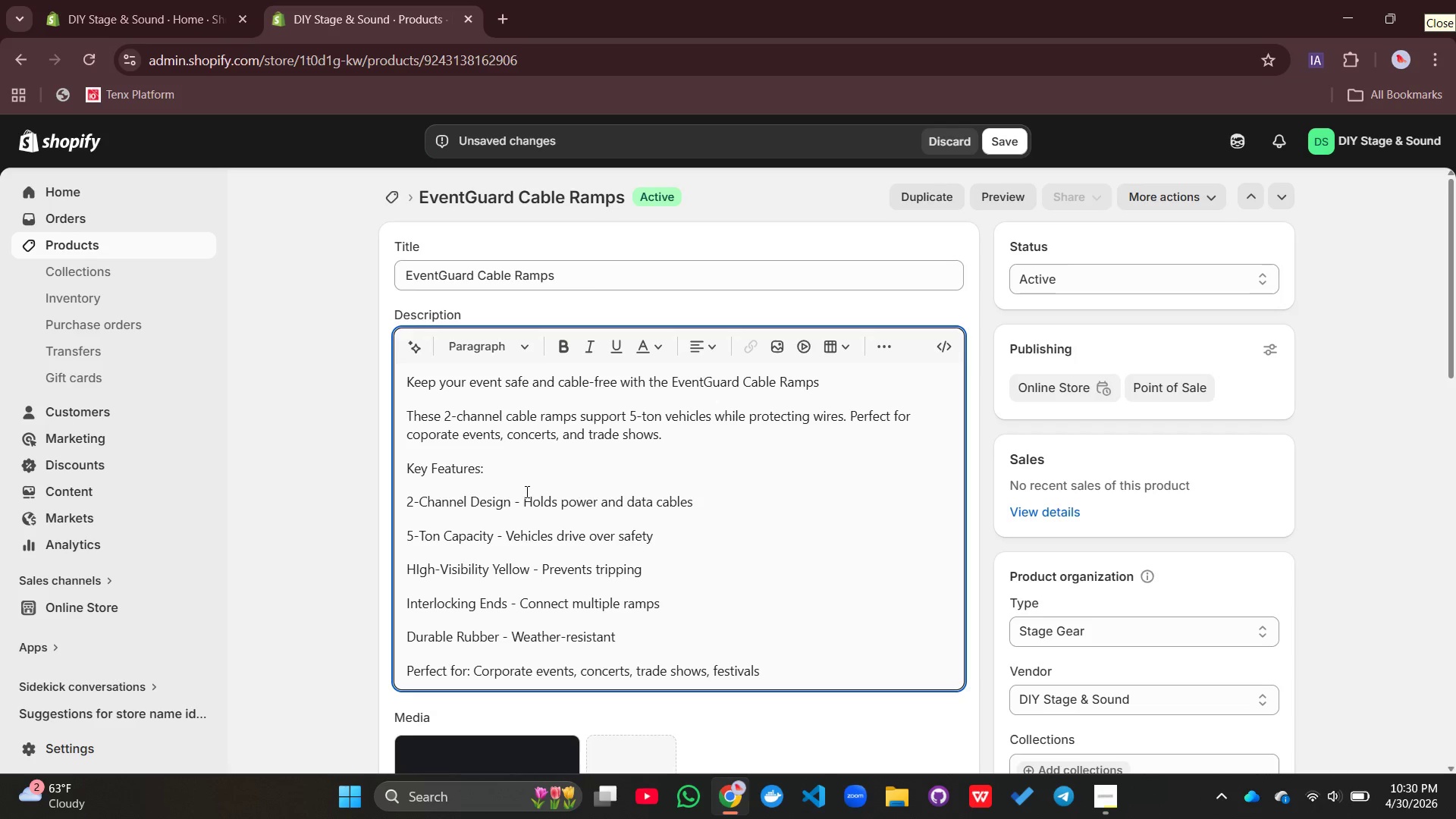 
double_click([580, 381])
 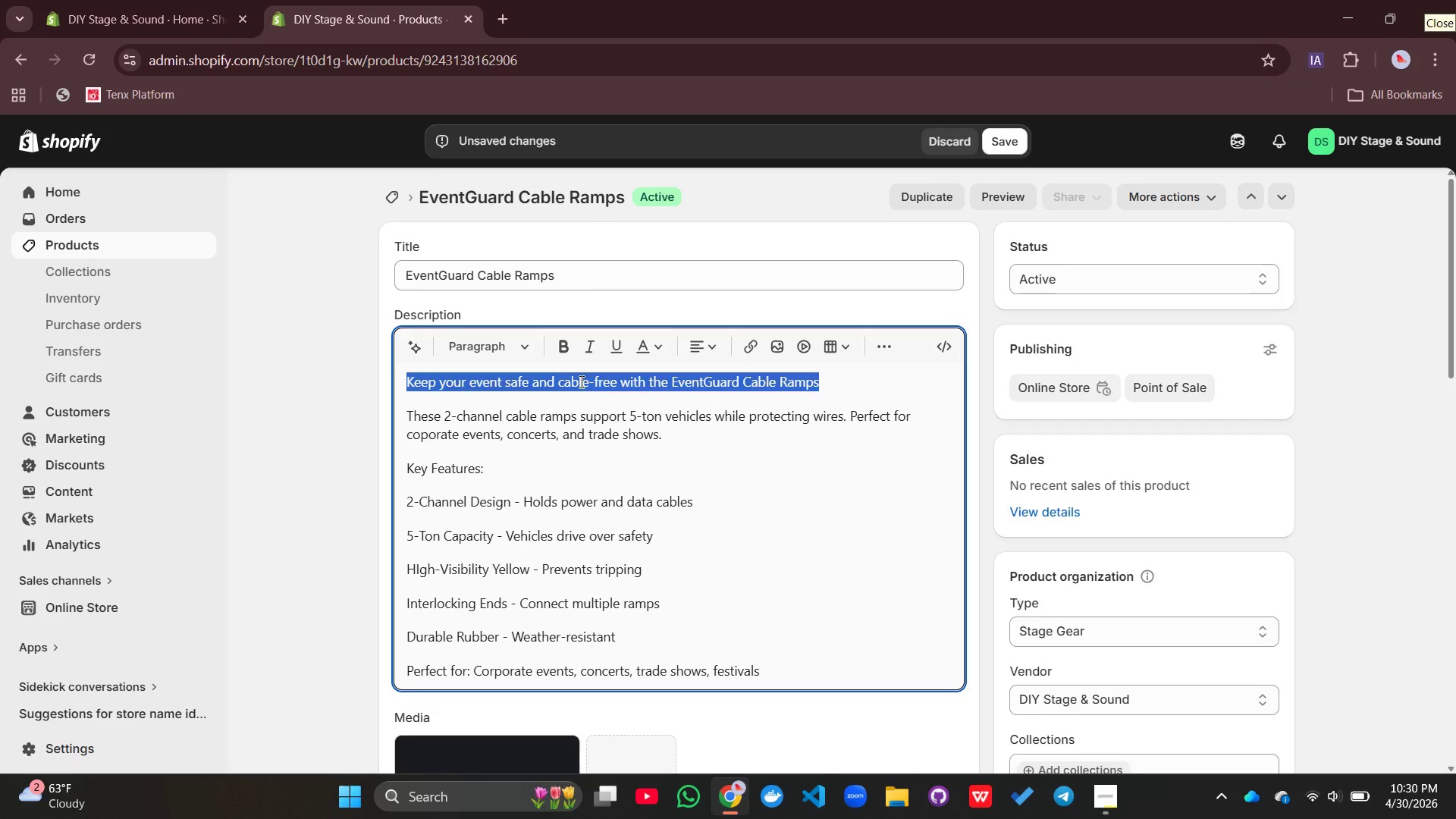 
triple_click([580, 381])
 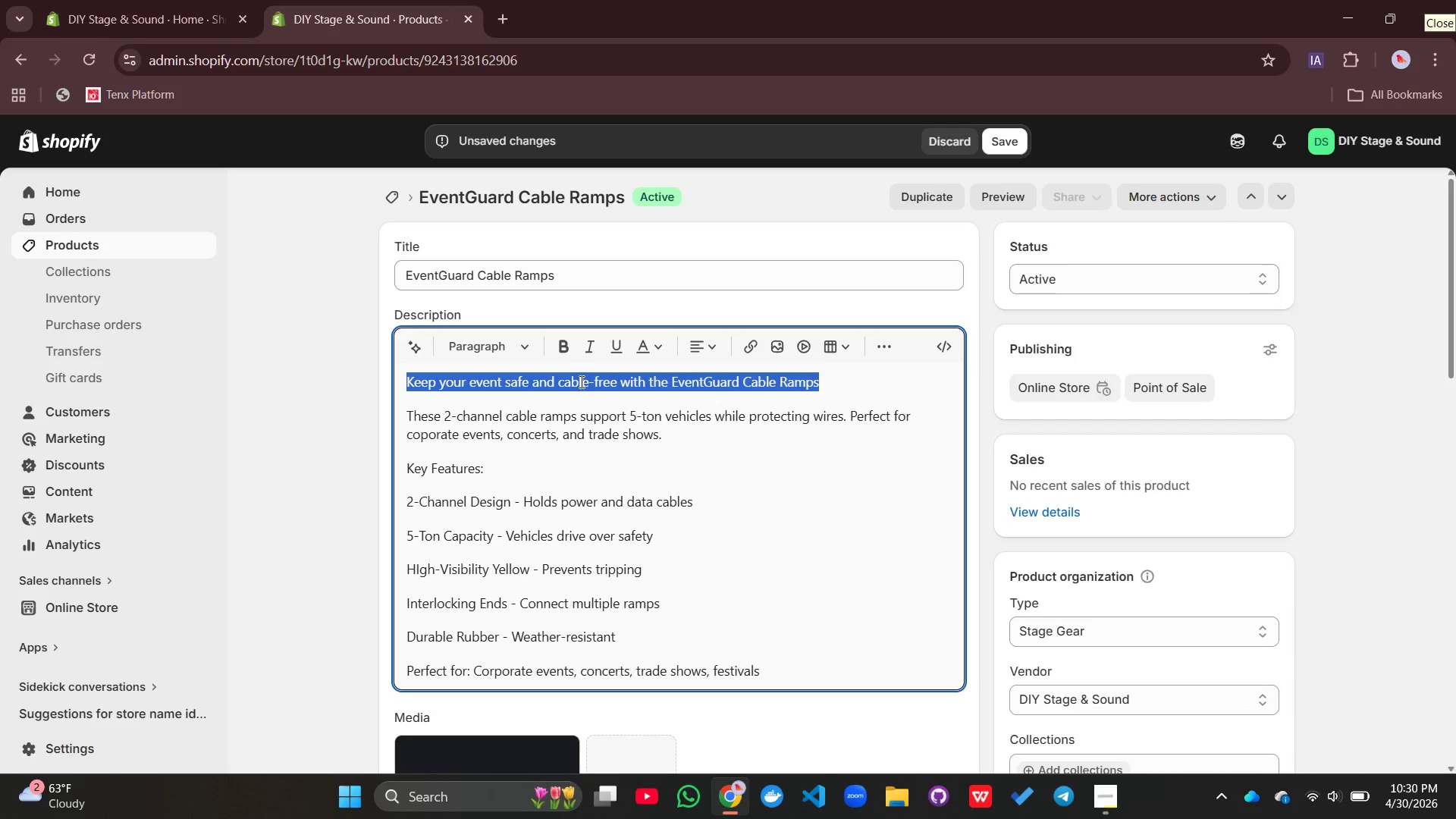 
triple_click([580, 381])
 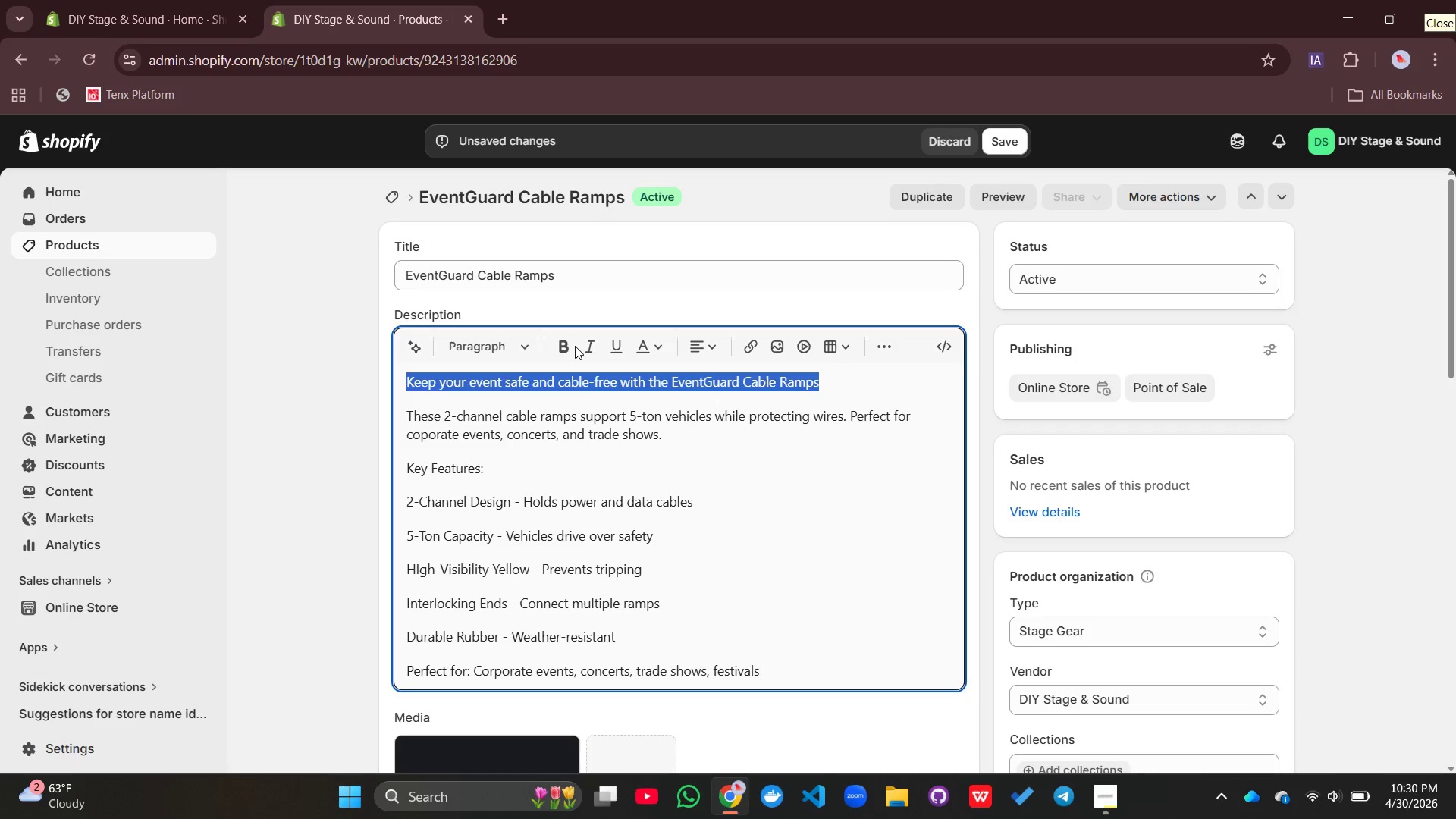 
left_click([575, 346])
 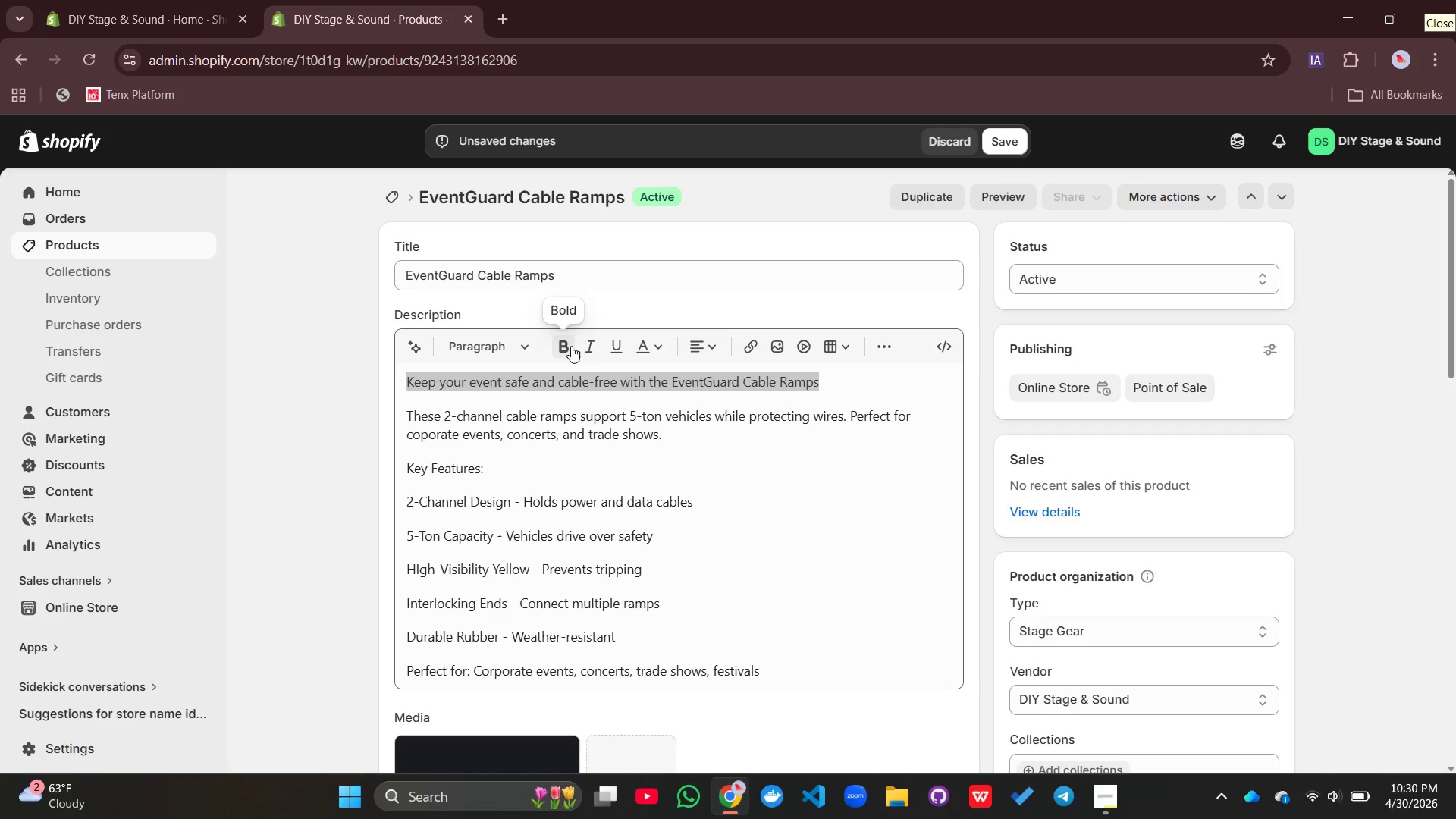 
left_click([571, 346])
 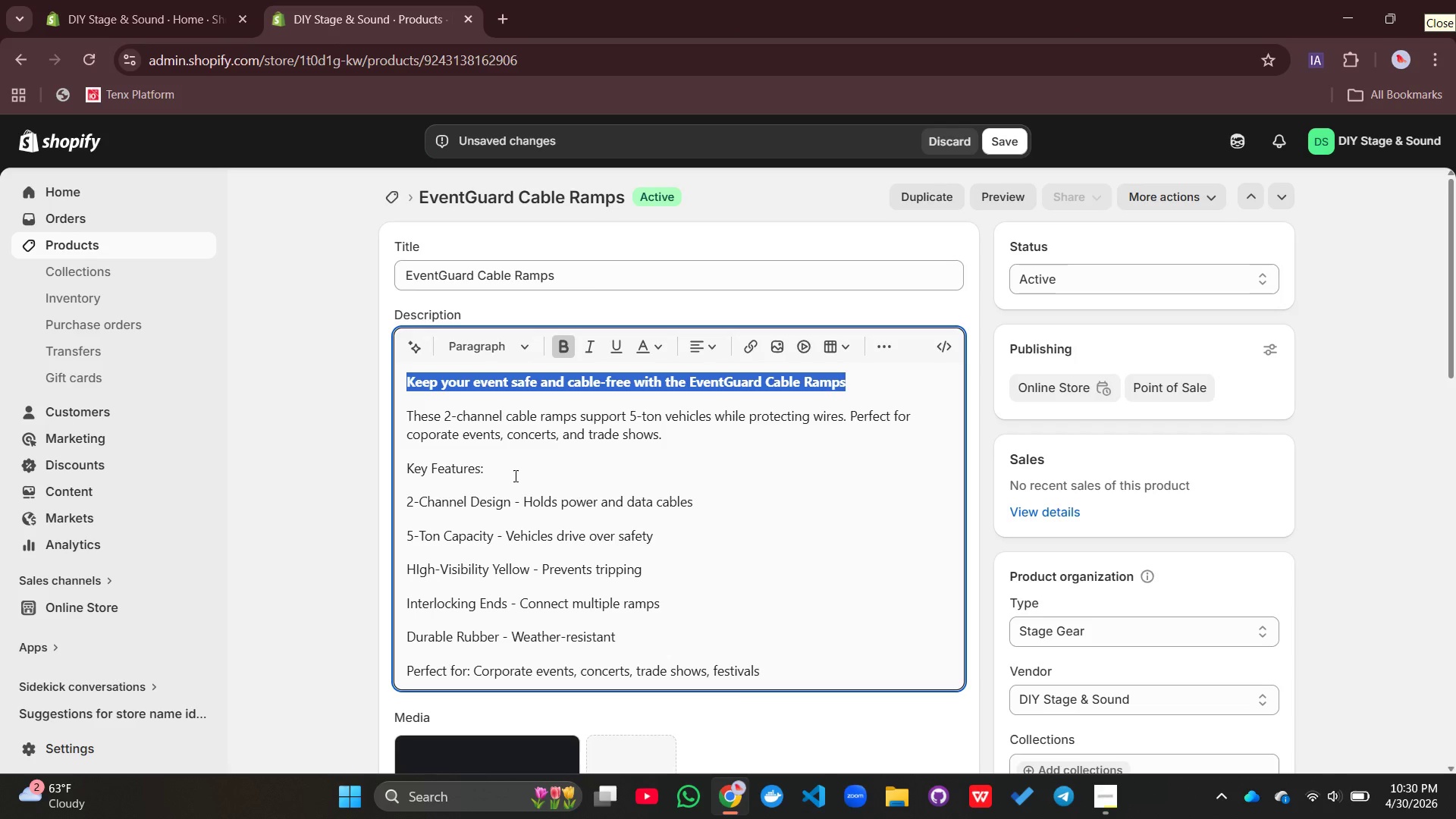 
left_click([514, 475])
 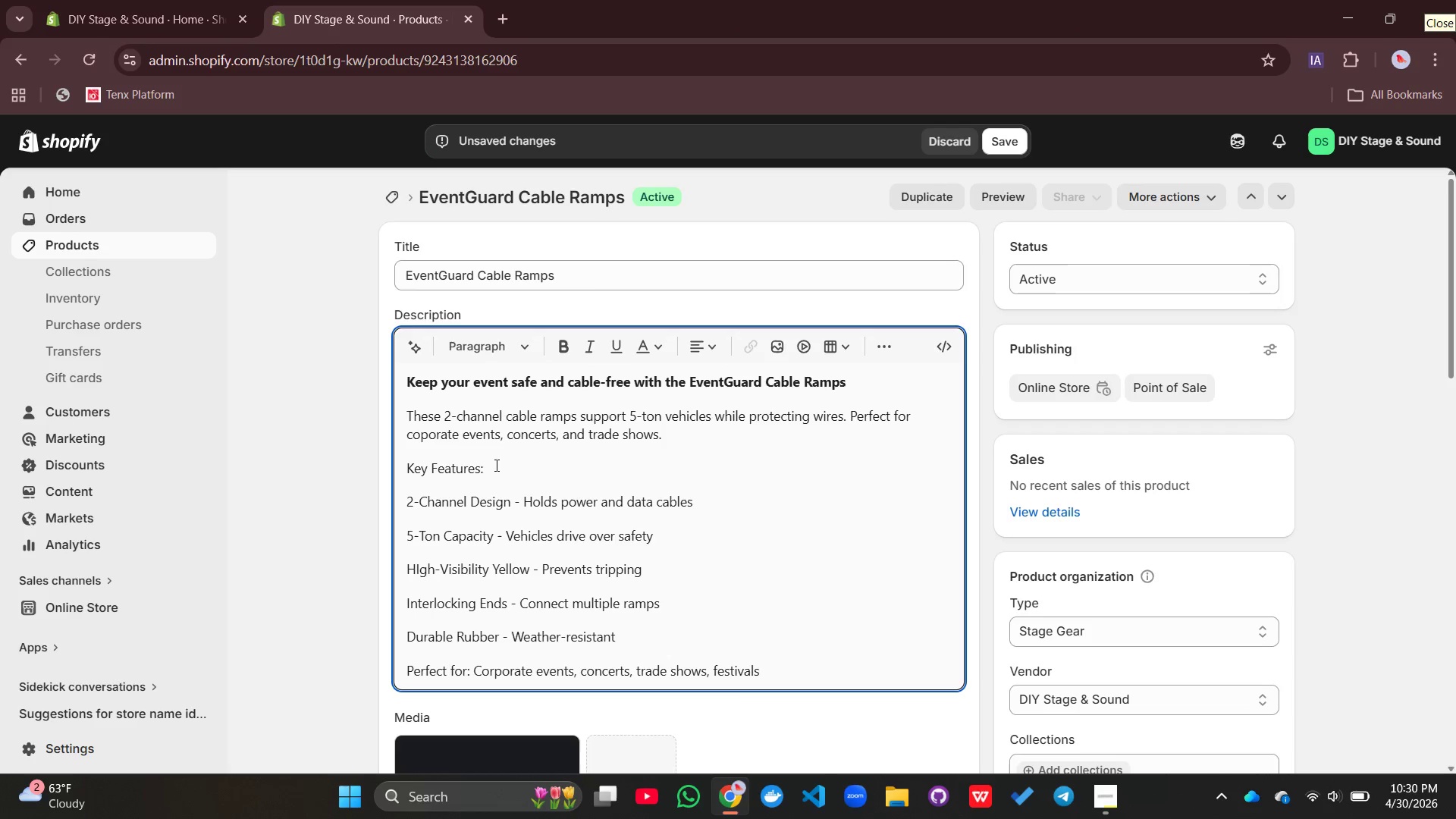 
left_click_drag(start_coordinate=[495, 465], to_coordinate=[401, 462])
 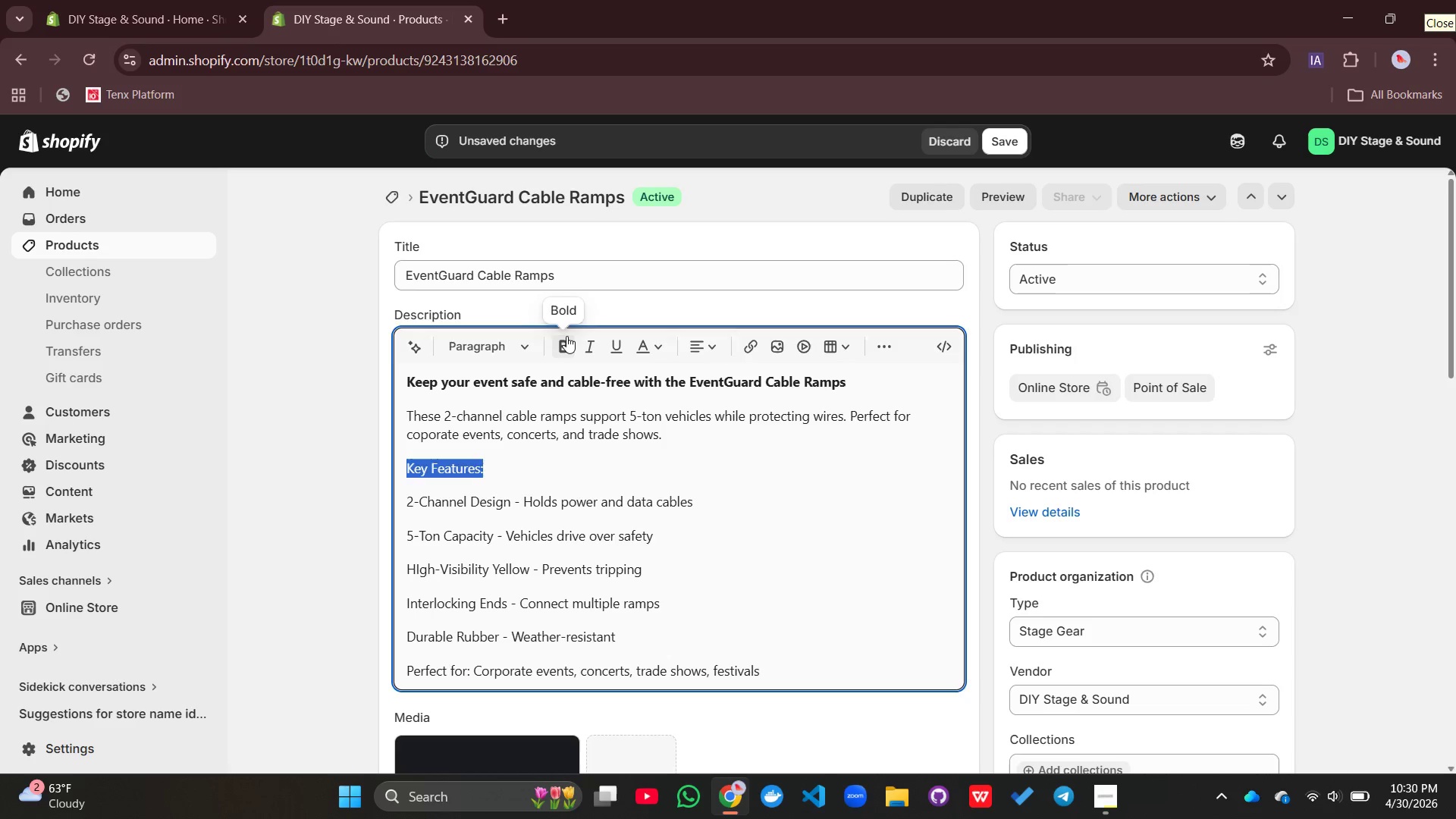 
left_click([566, 336])
 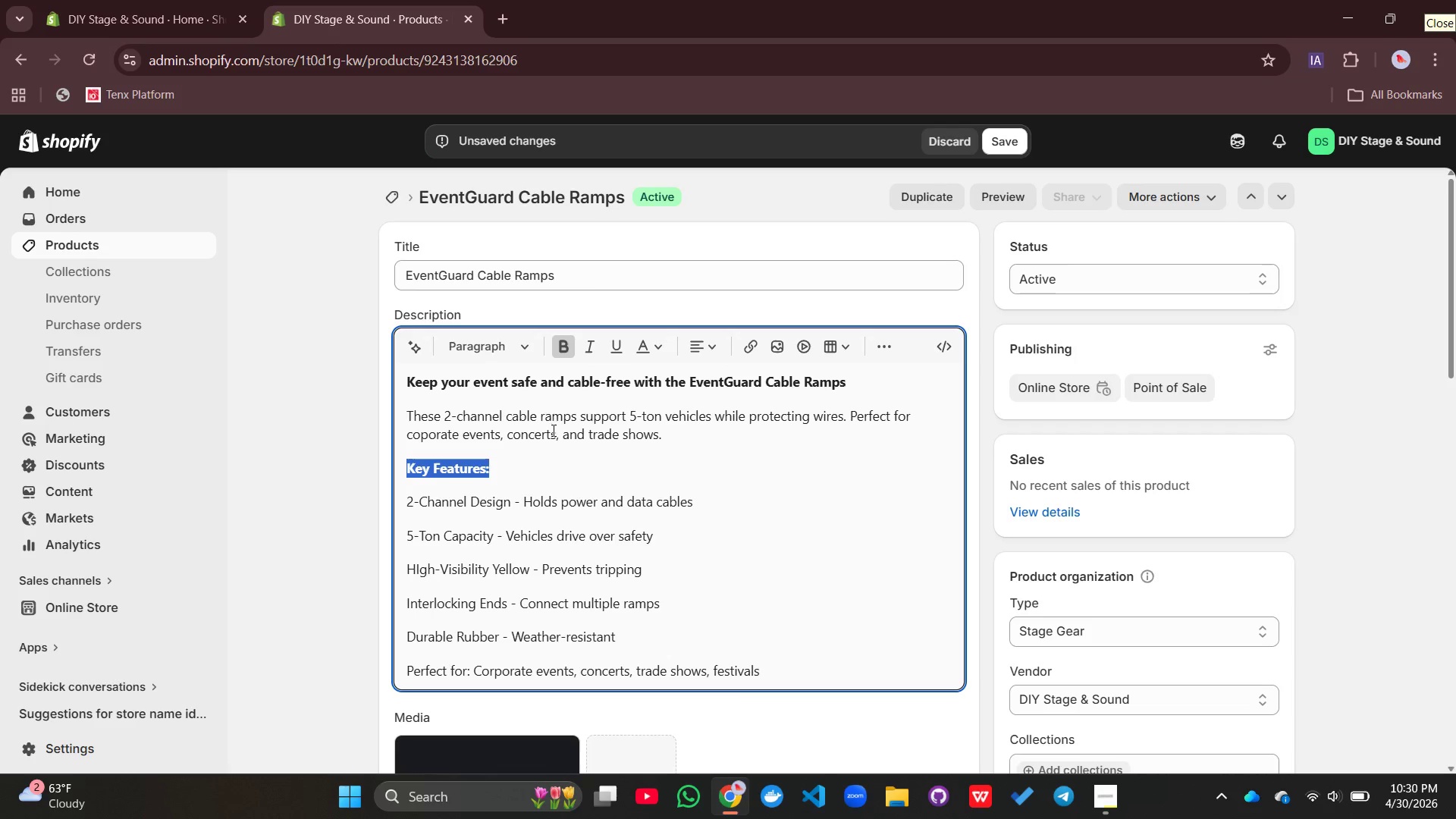 
left_click([552, 430])
 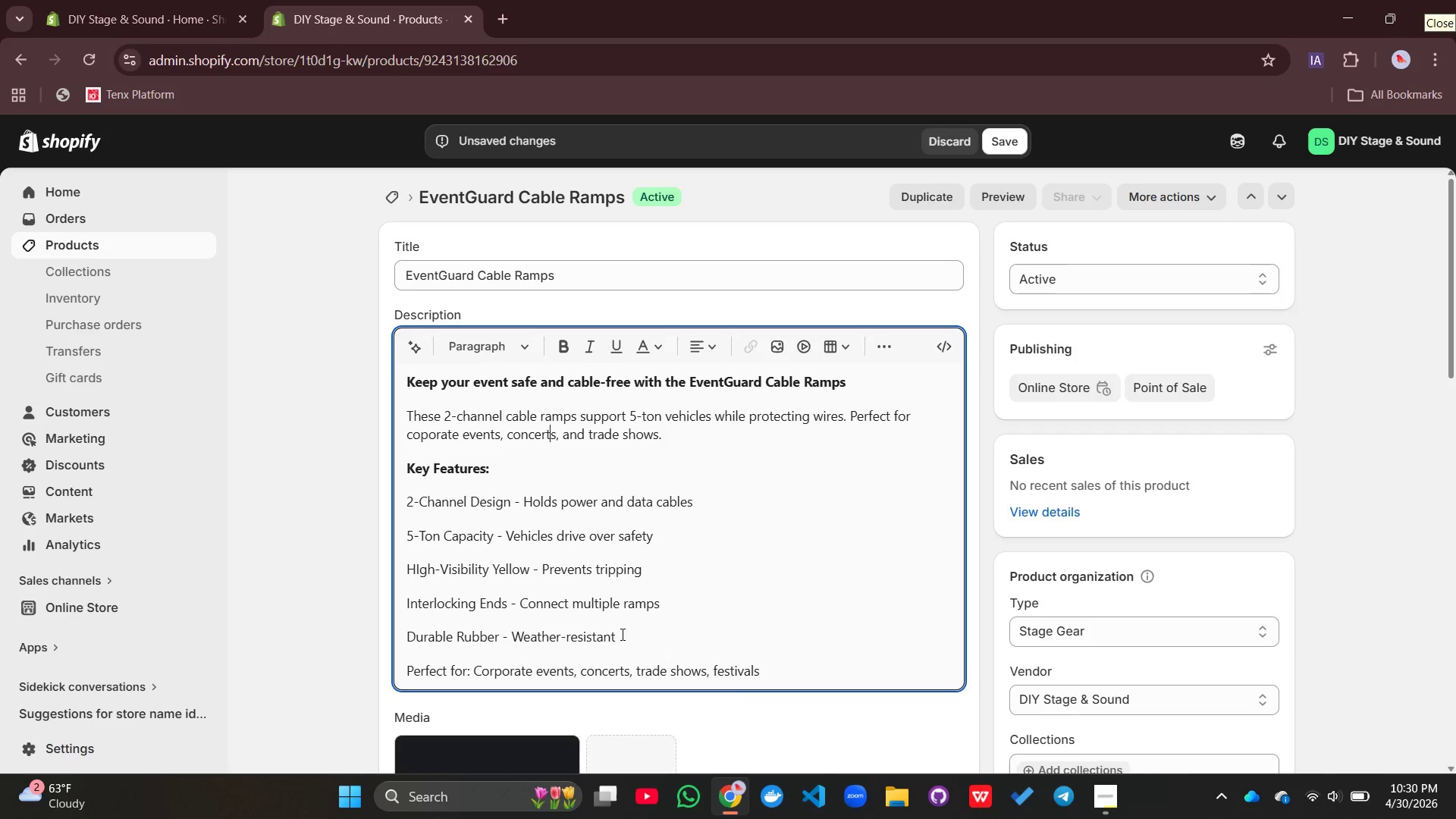 
left_click_drag(start_coordinate=[635, 634], to_coordinate=[400, 494])
 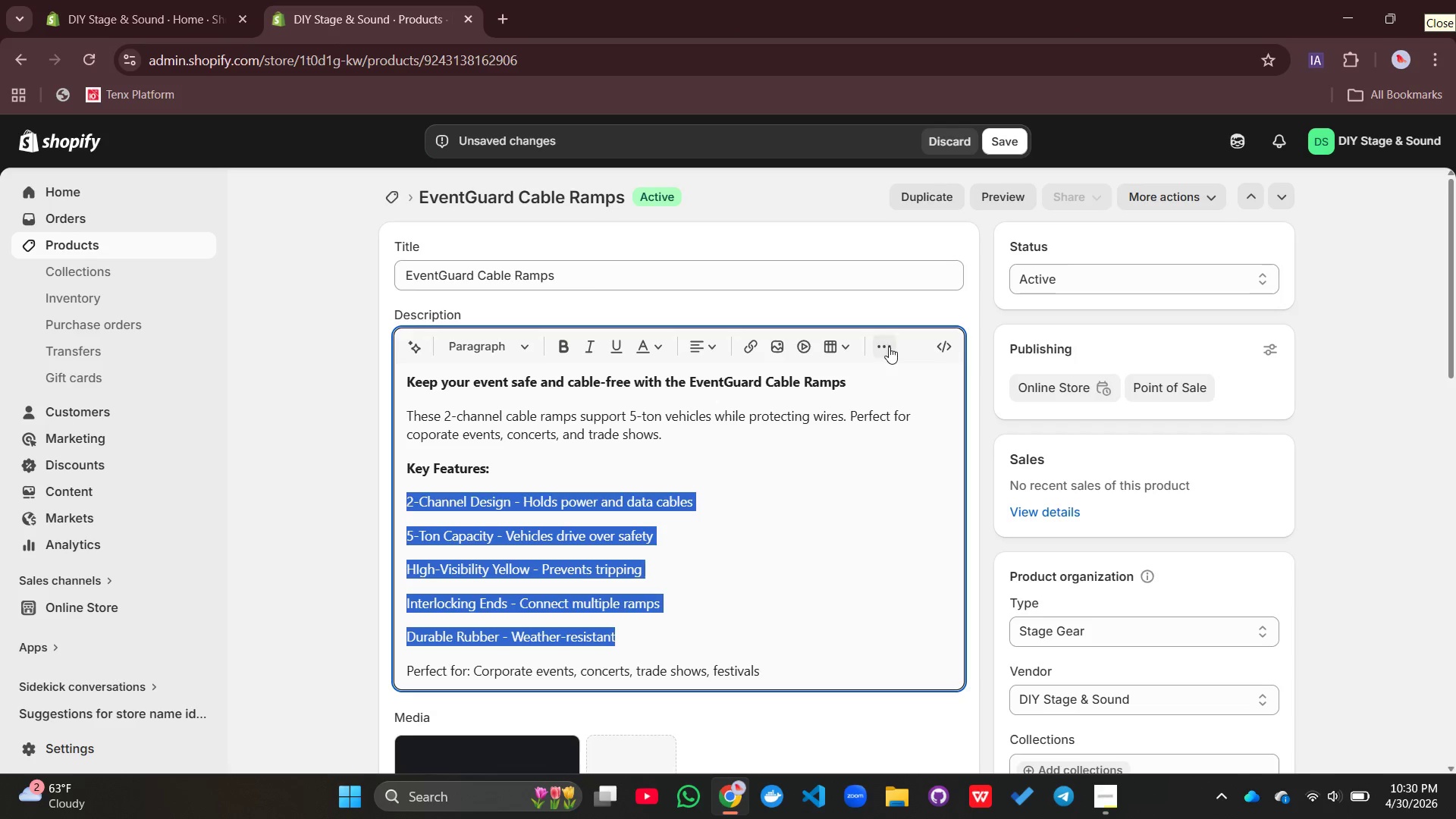 
left_click([888, 345])
 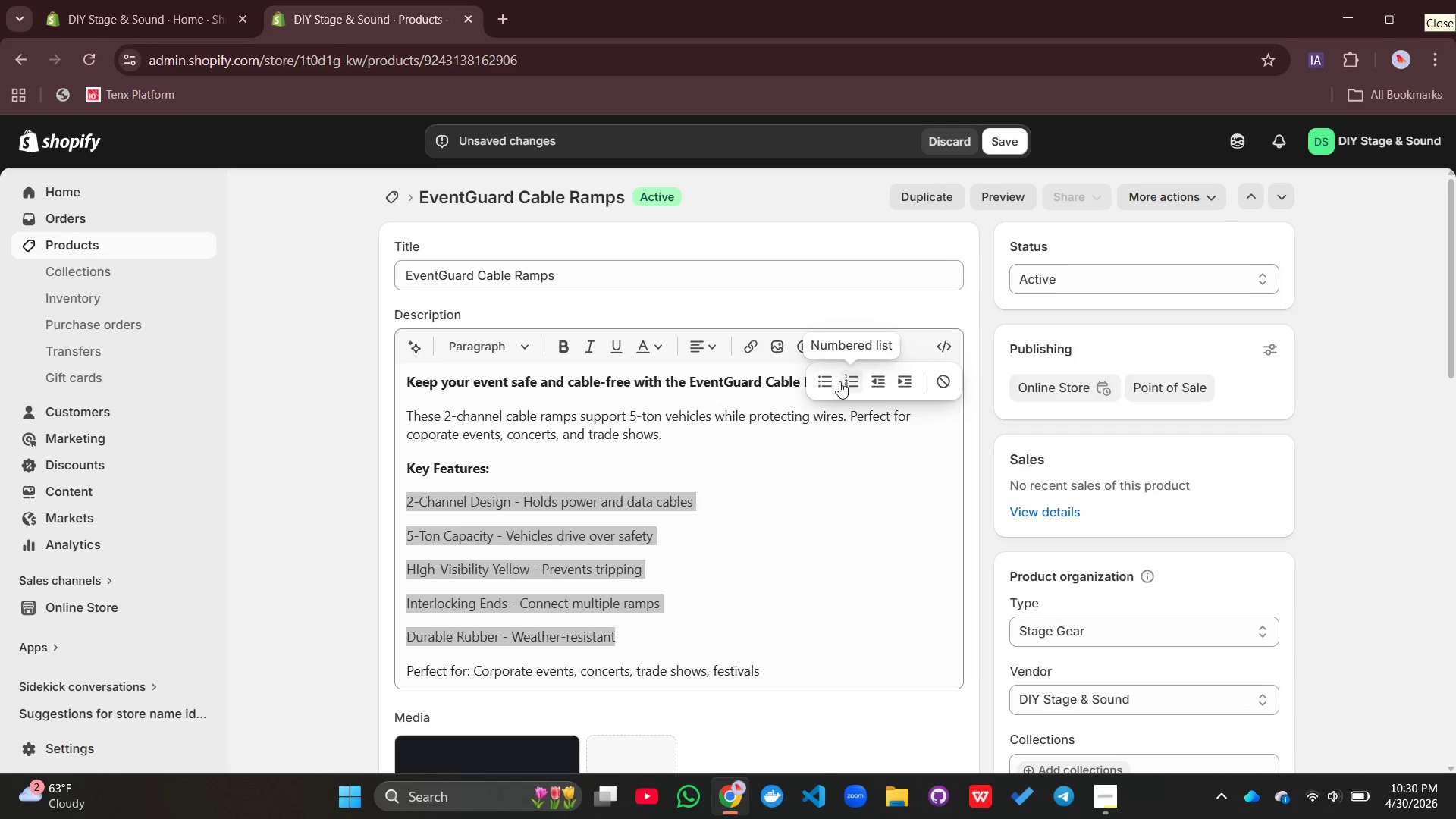 
left_click([831, 380])
 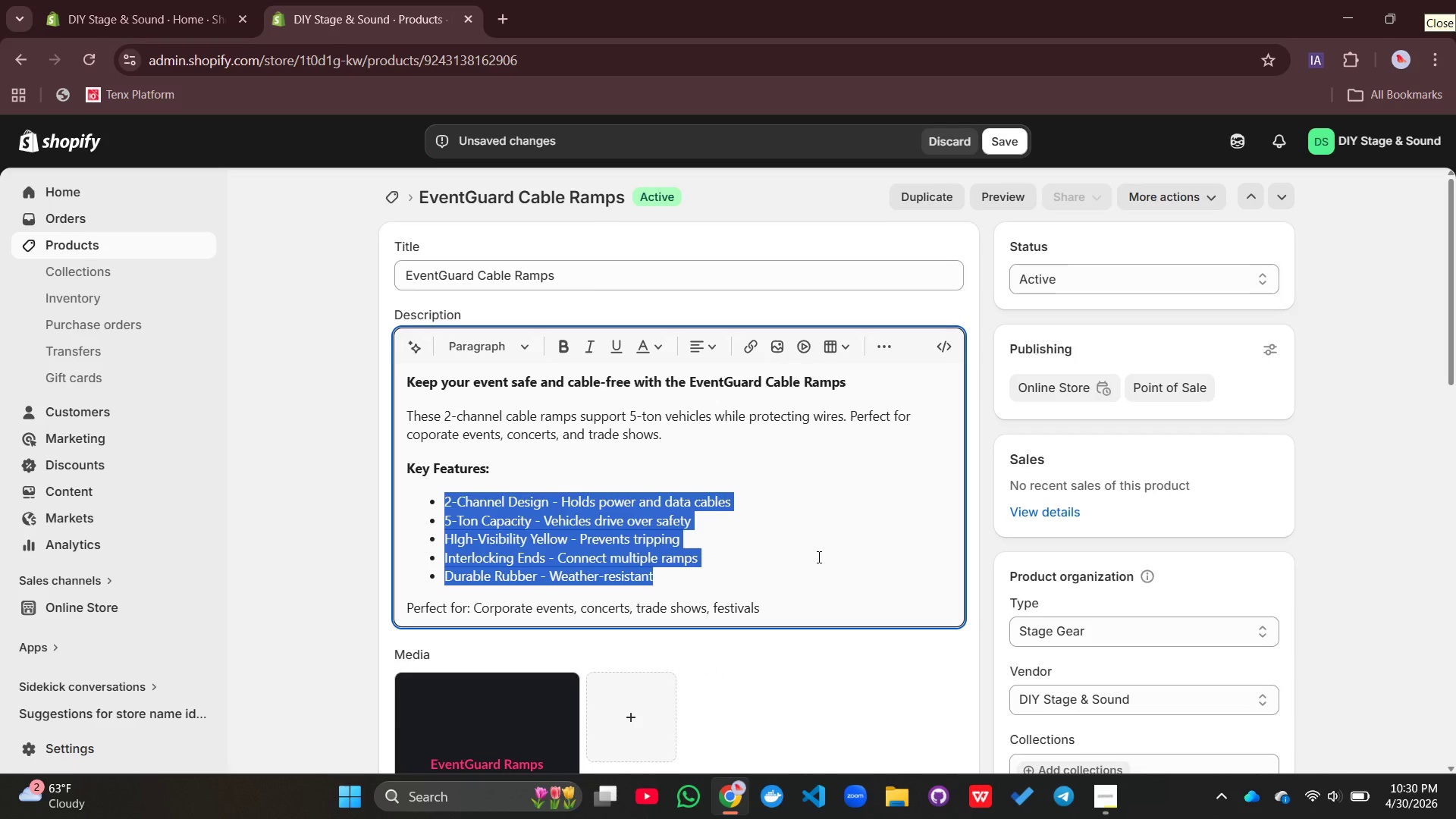 
left_click([817, 557])
 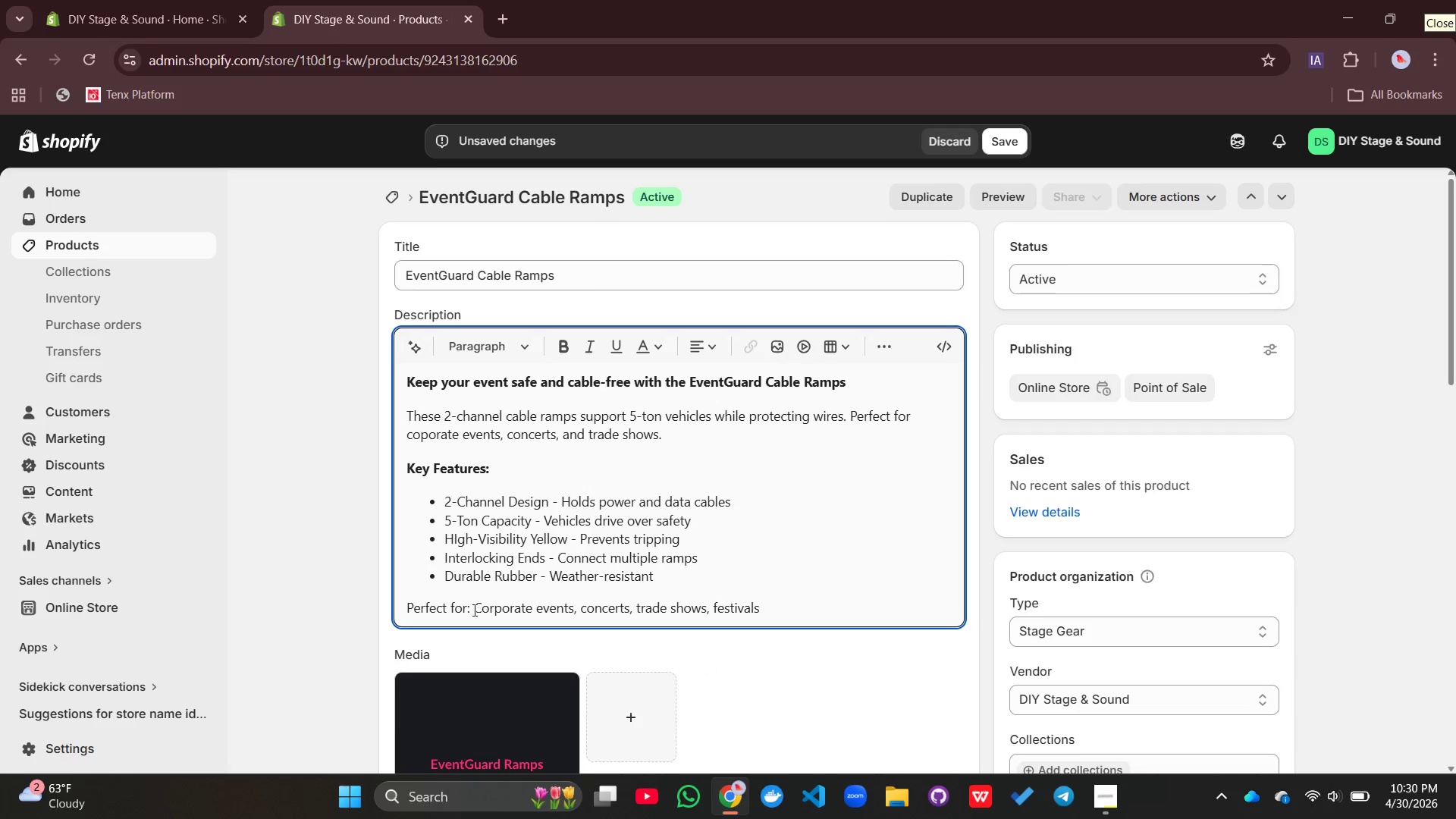 
left_click_drag(start_coordinate=[469, 604], to_coordinate=[369, 609])
 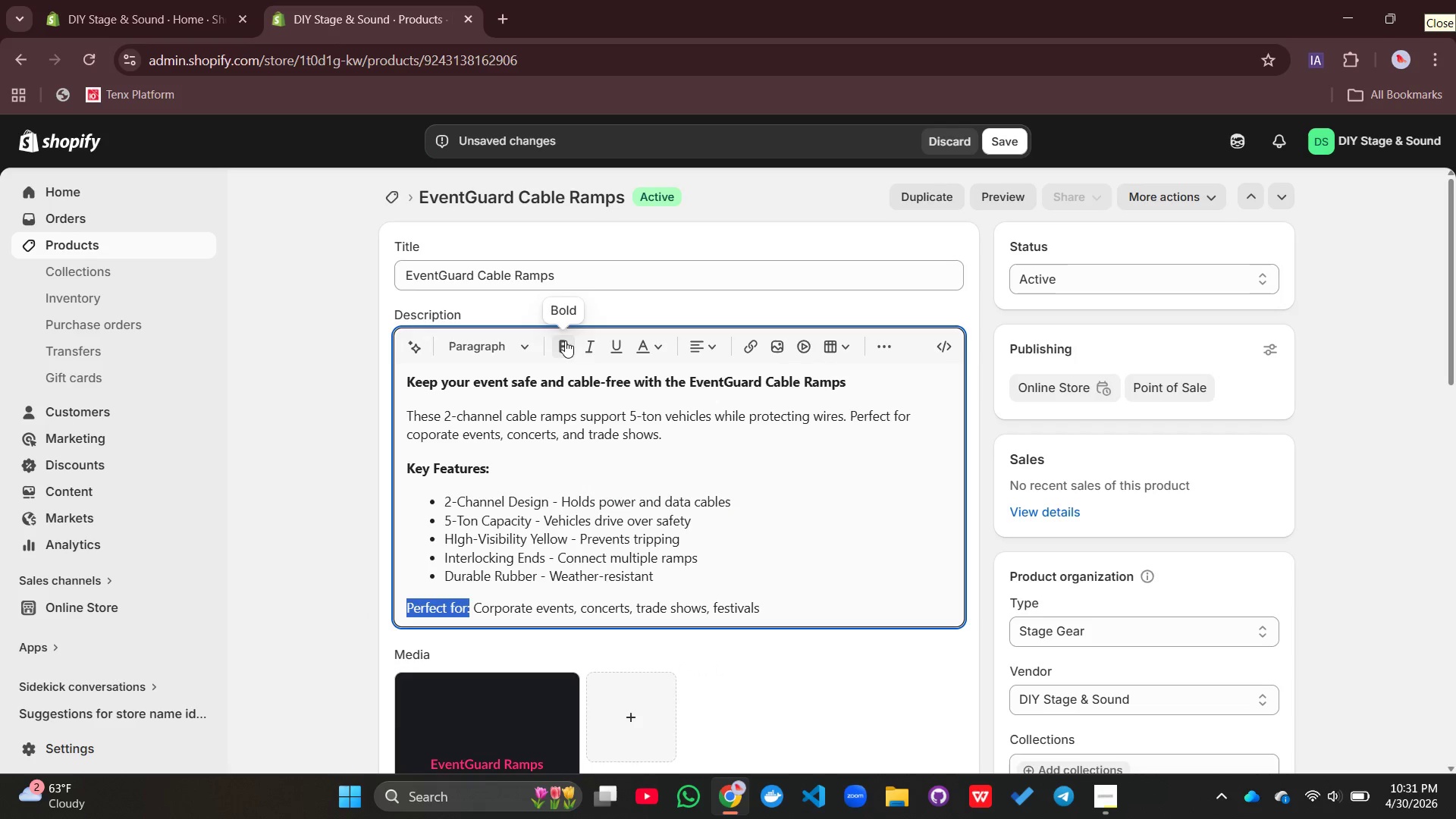 
left_click([565, 340])
 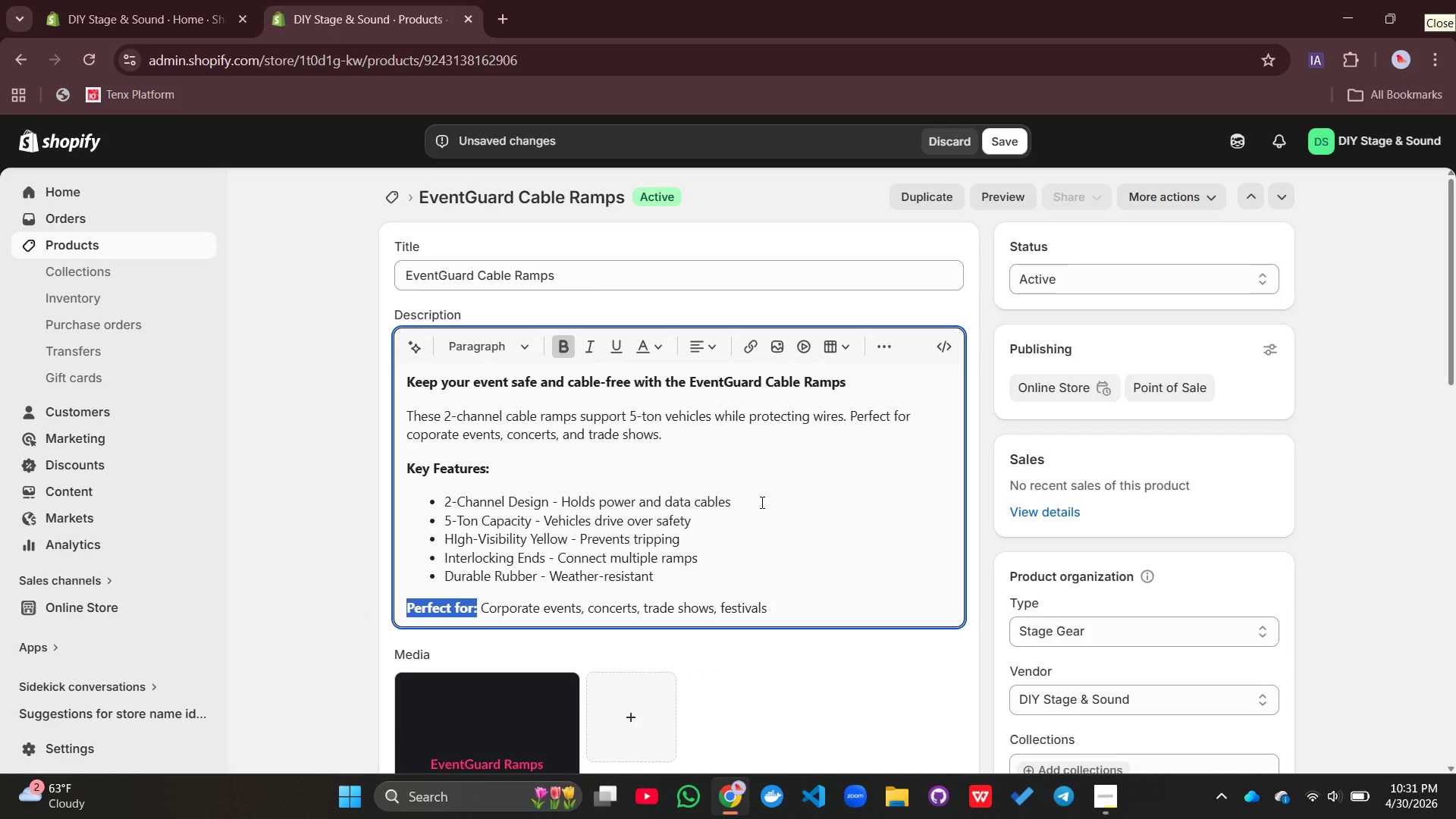 
left_click([761, 502])
 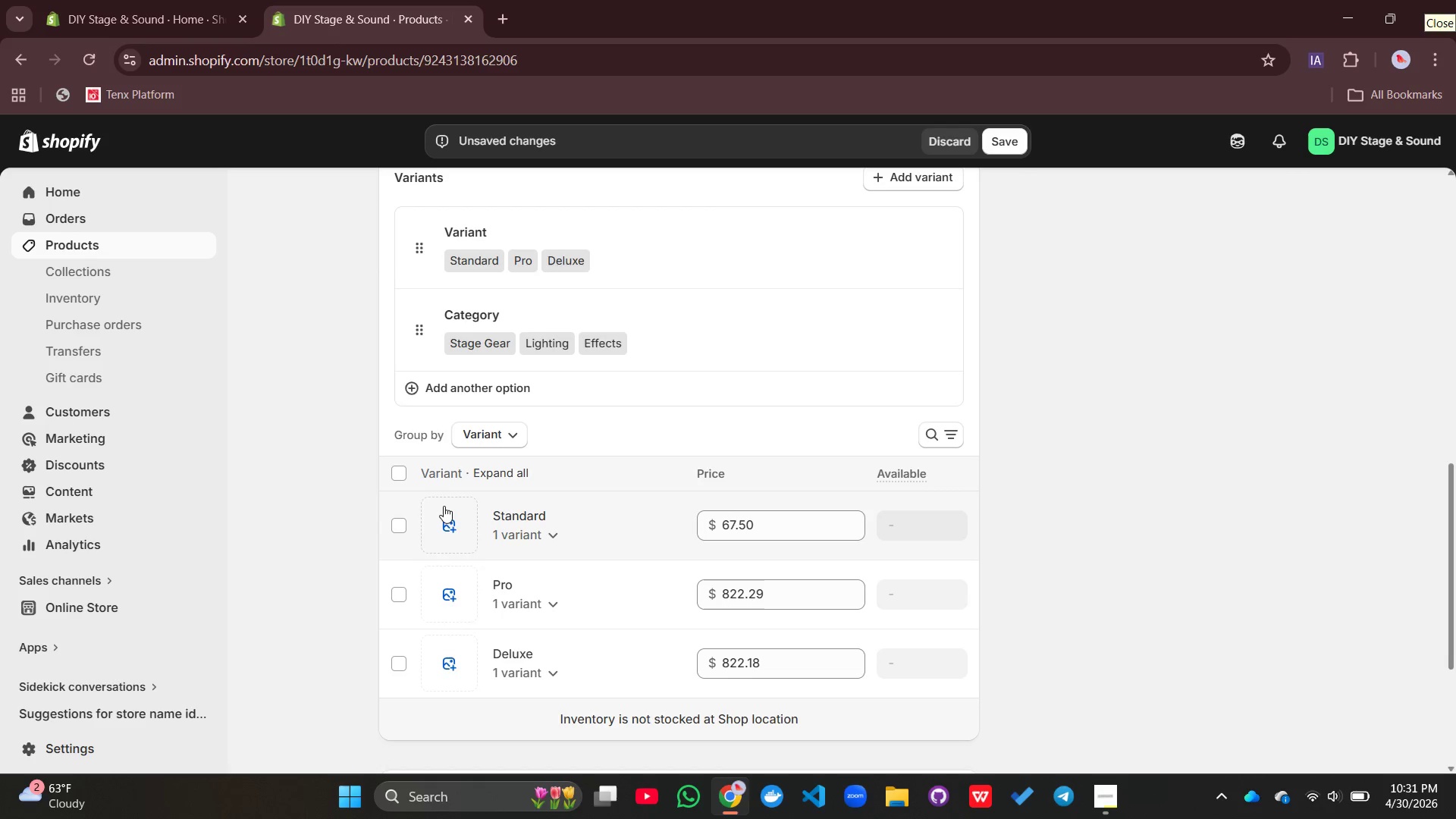 
left_click([397, 469])
 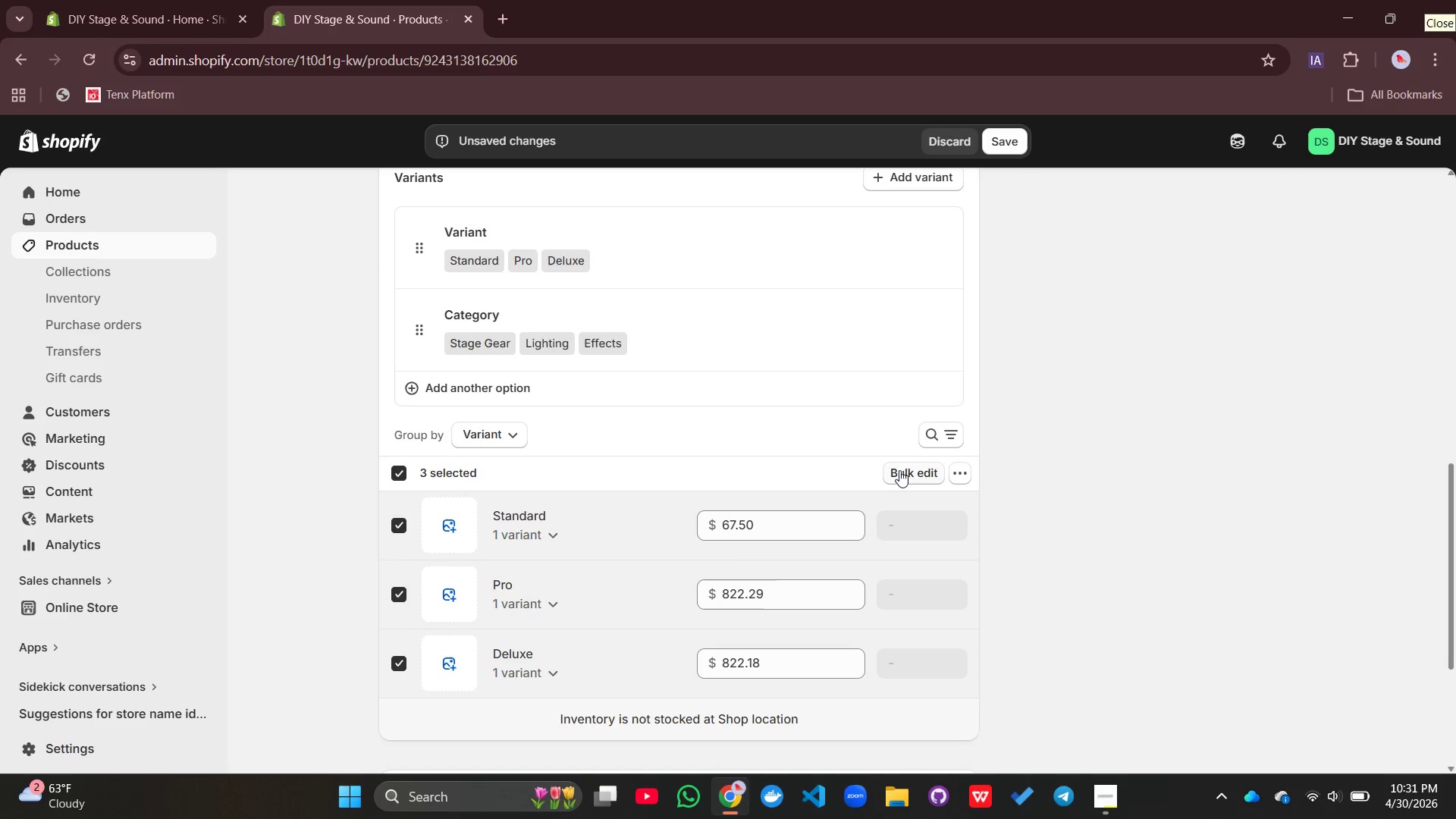 
left_click([909, 471])
 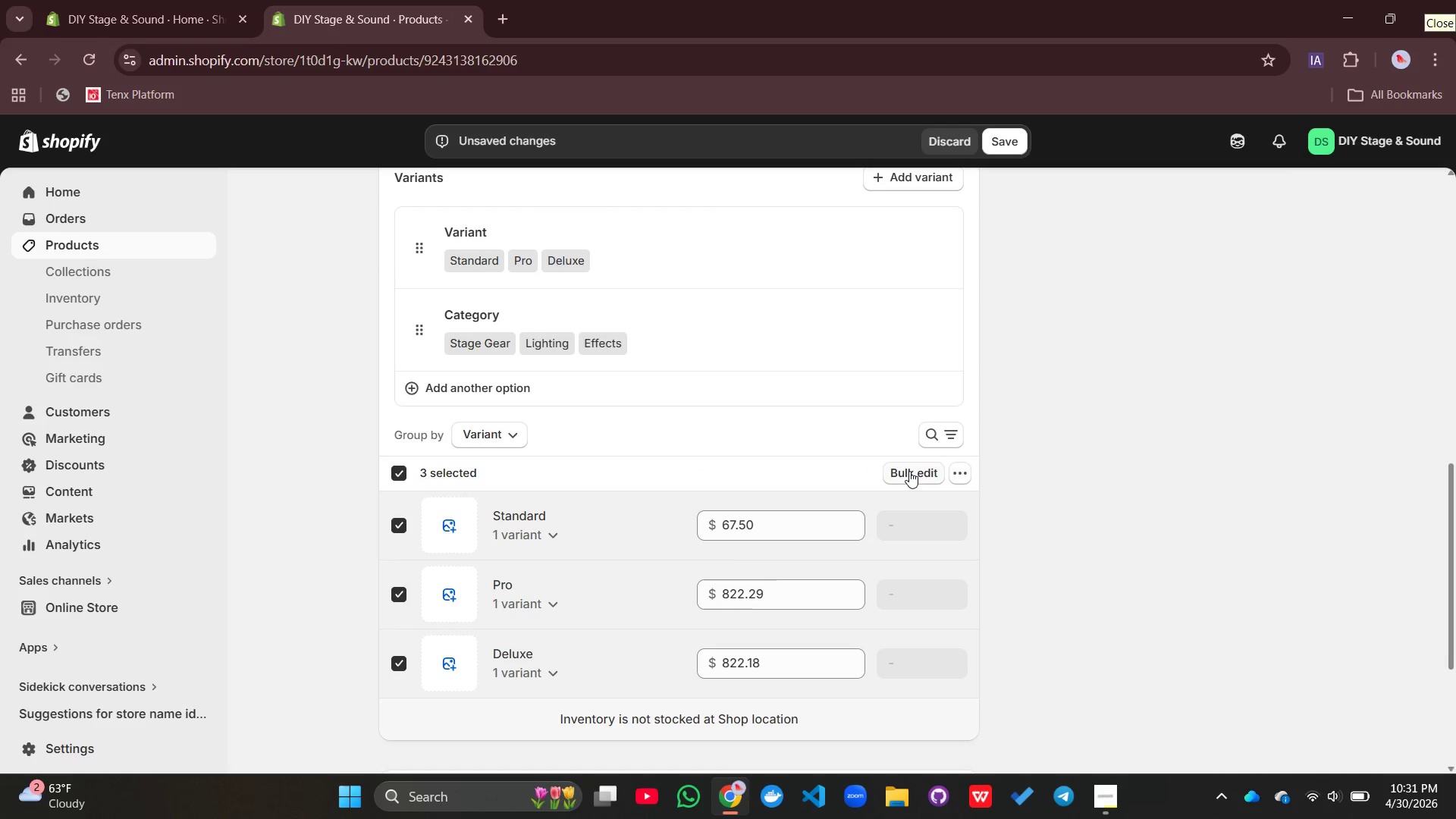 
left_click([1107, 792])